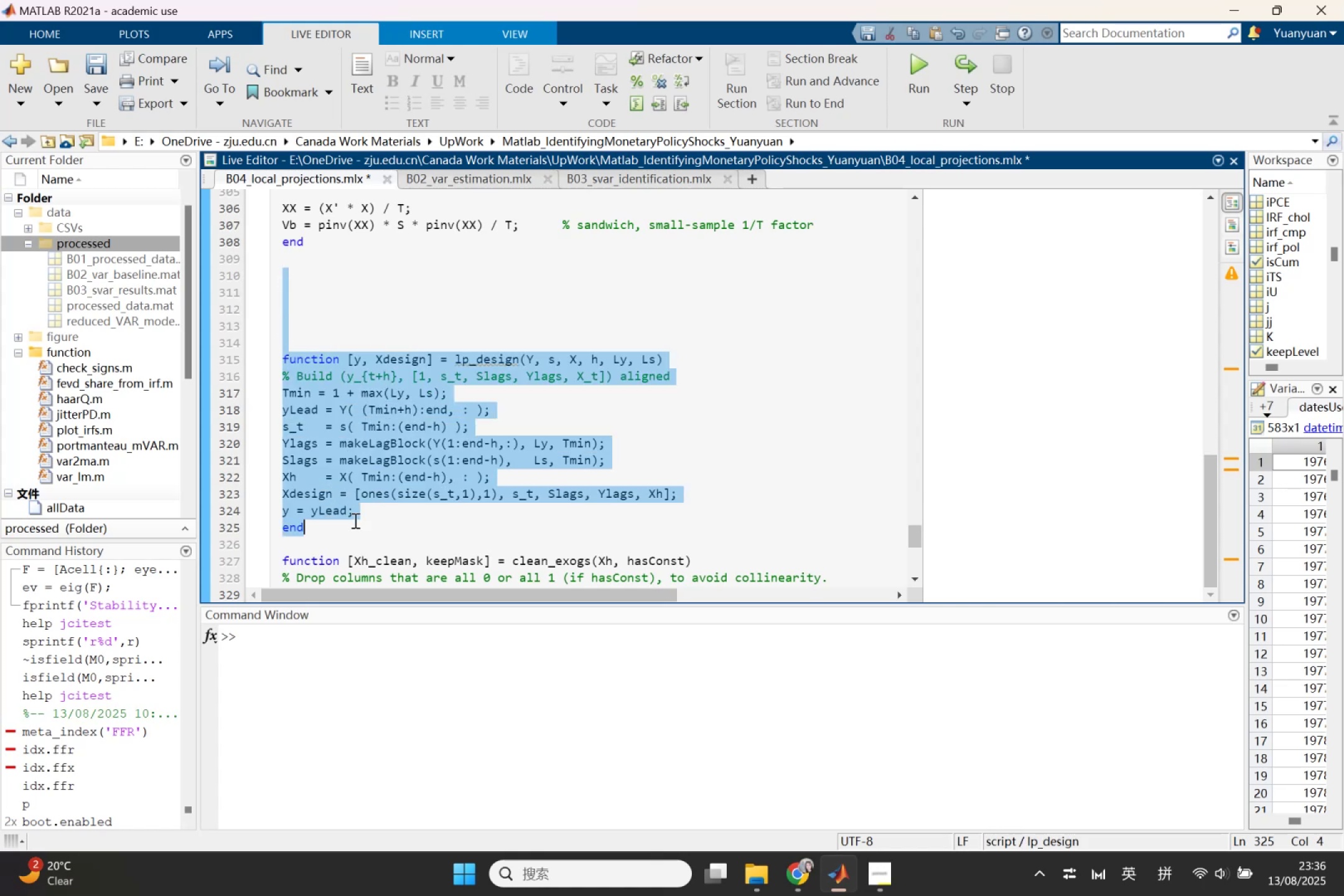 
key(Enter)
 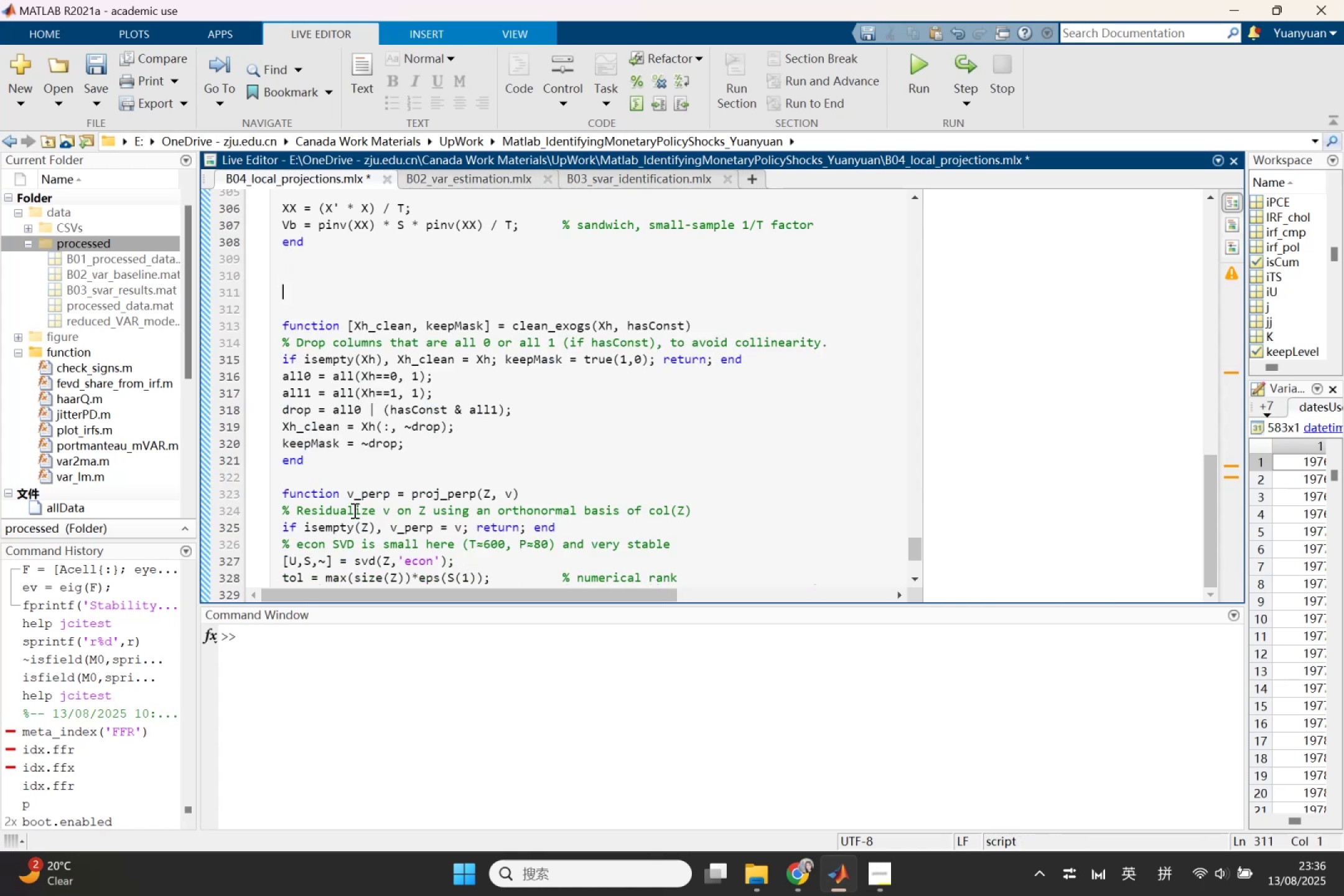 
scroll: coordinate [378, 474], scroll_direction: down, amount: 1.0
 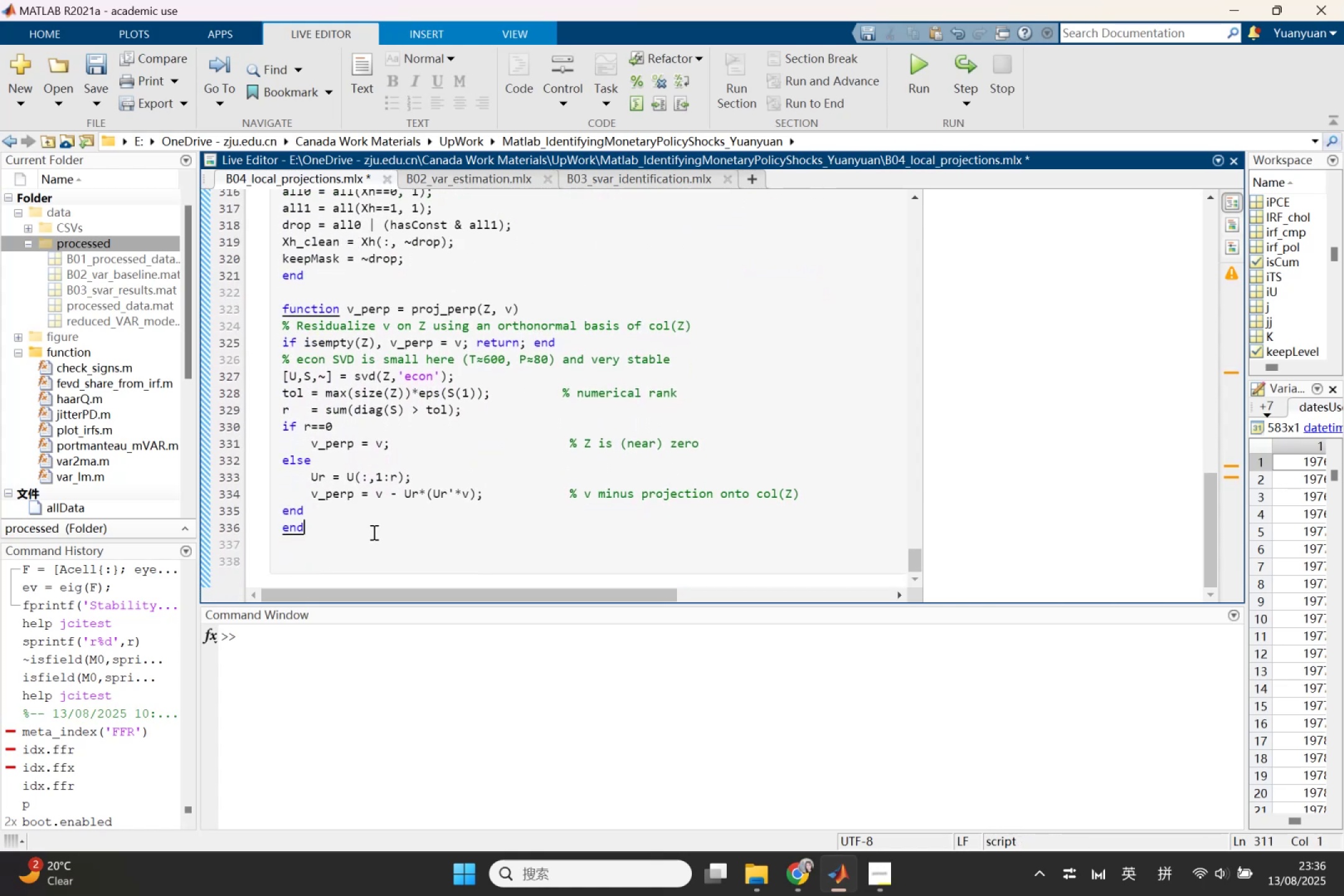 
scroll: coordinate [459, 474], scroll_direction: up, amount: 43.0
 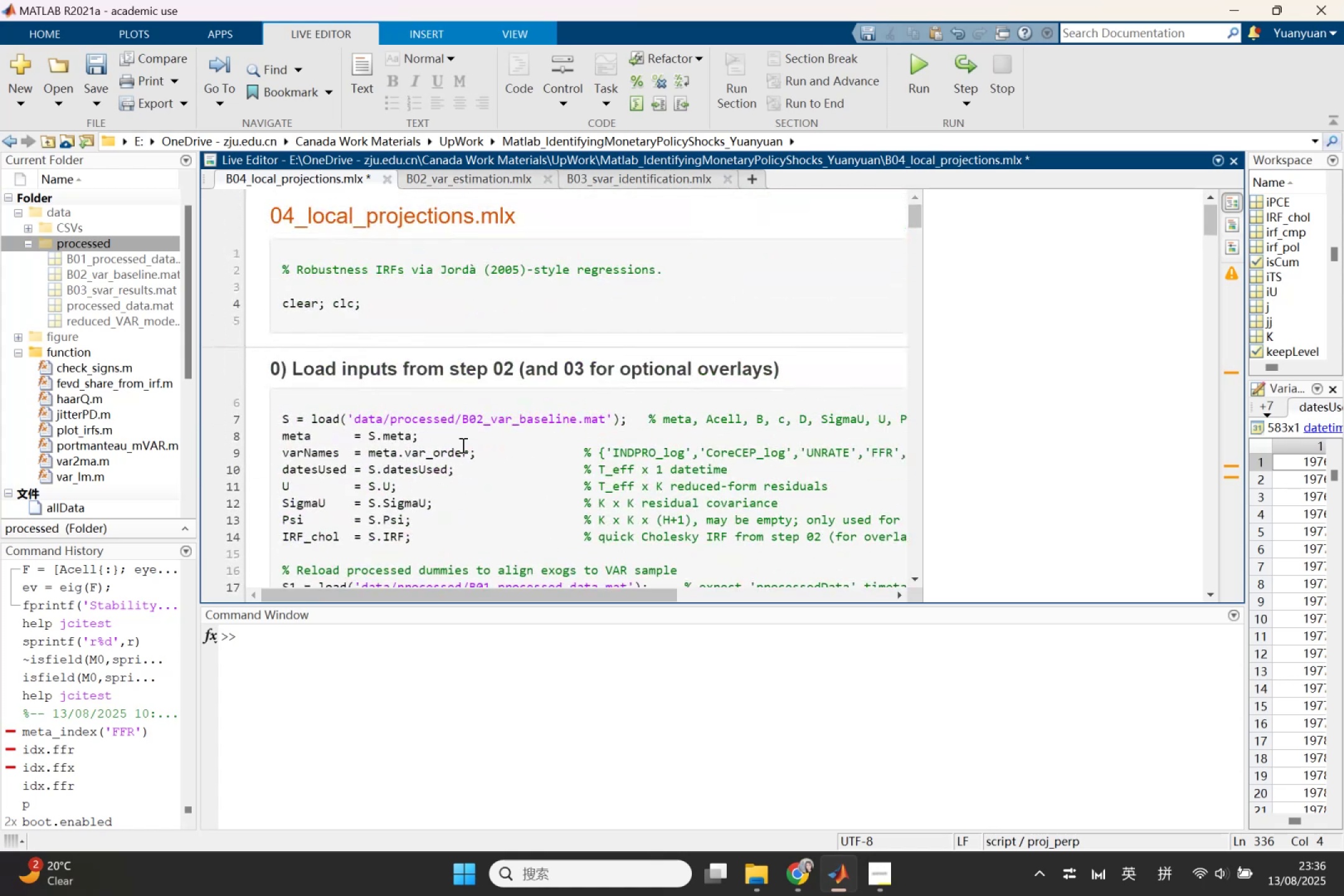 
wait(6.4)
 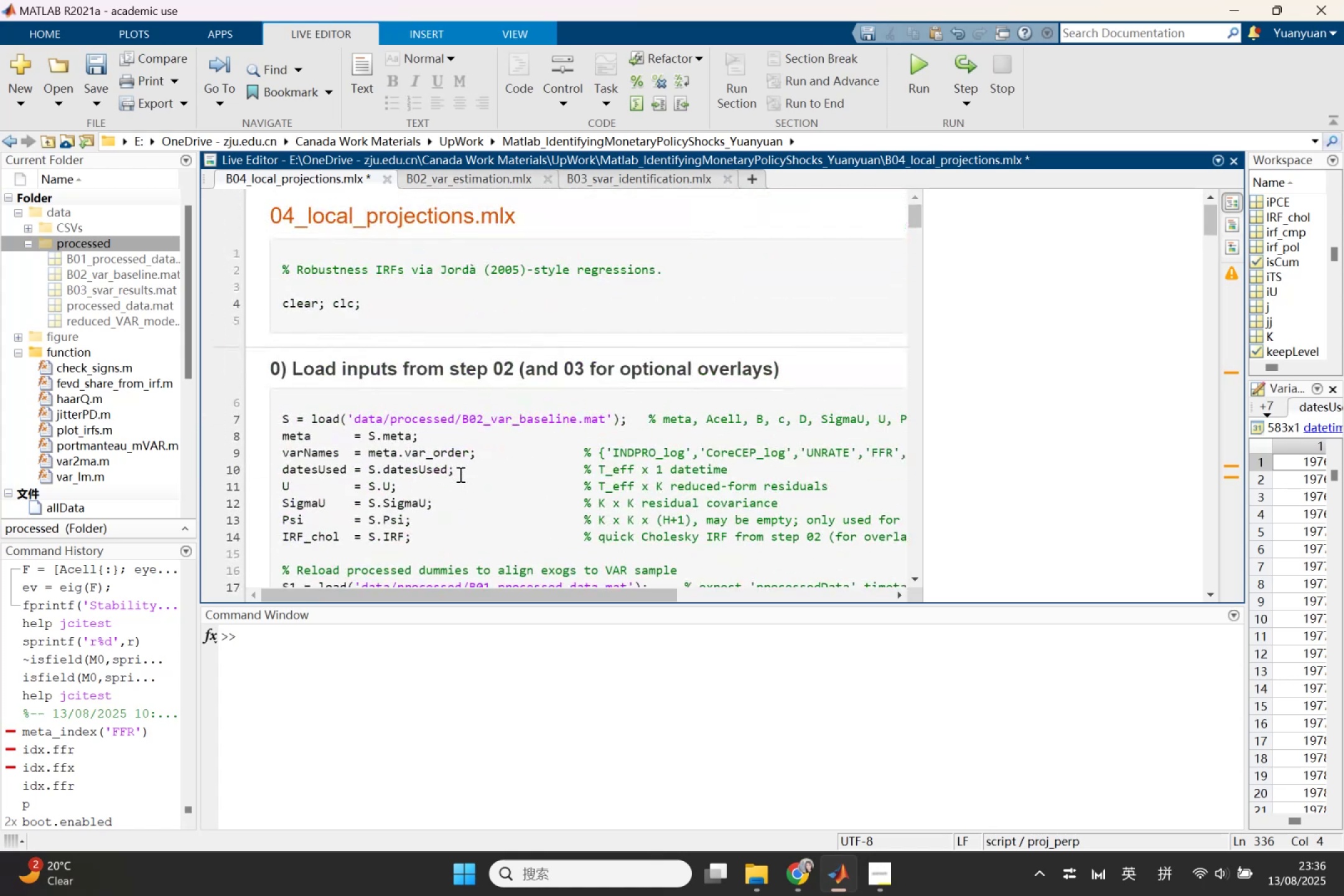 
left_click([599, 175])
 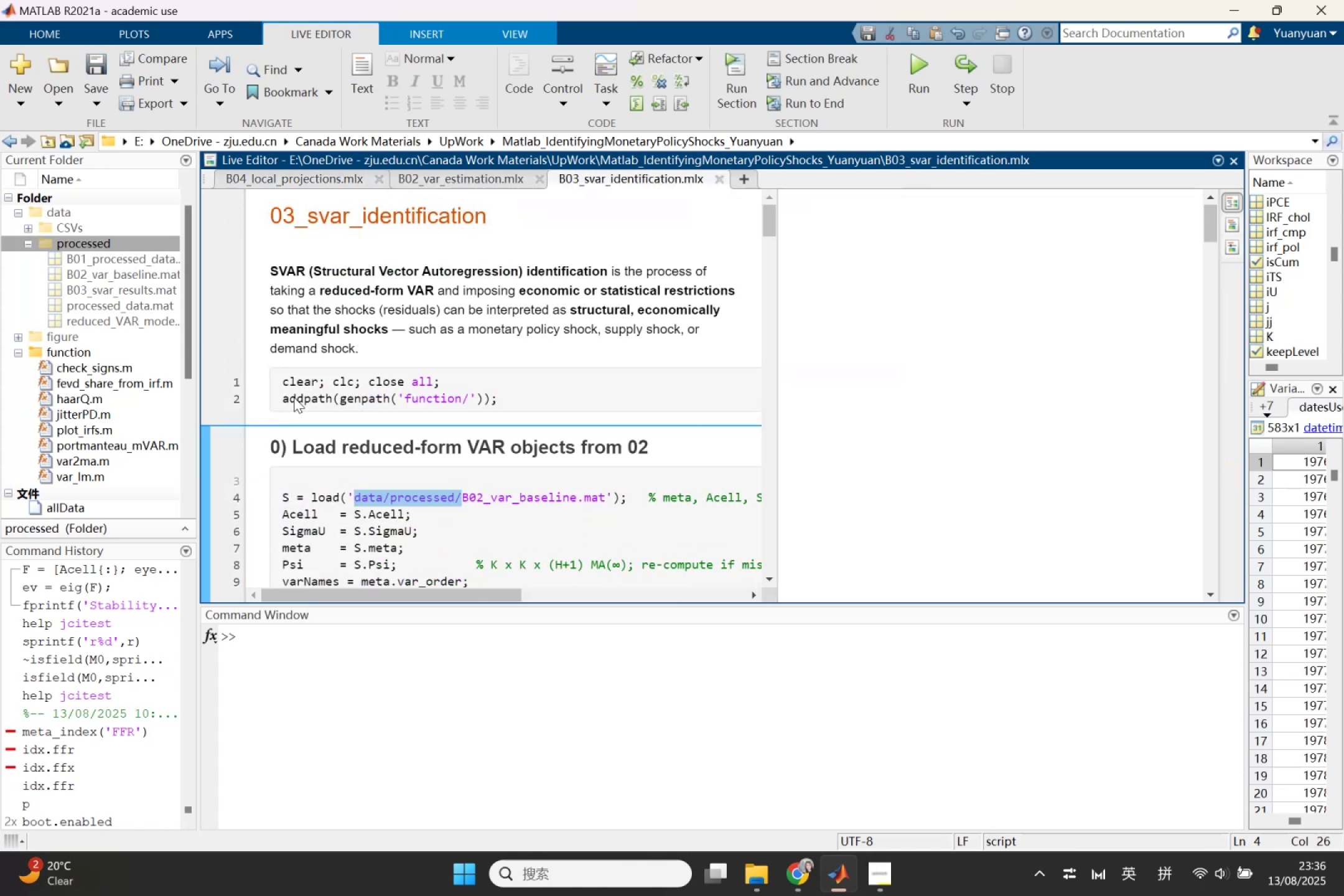 
left_click_drag(start_coordinate=[283, 397], to_coordinate=[534, 403])
 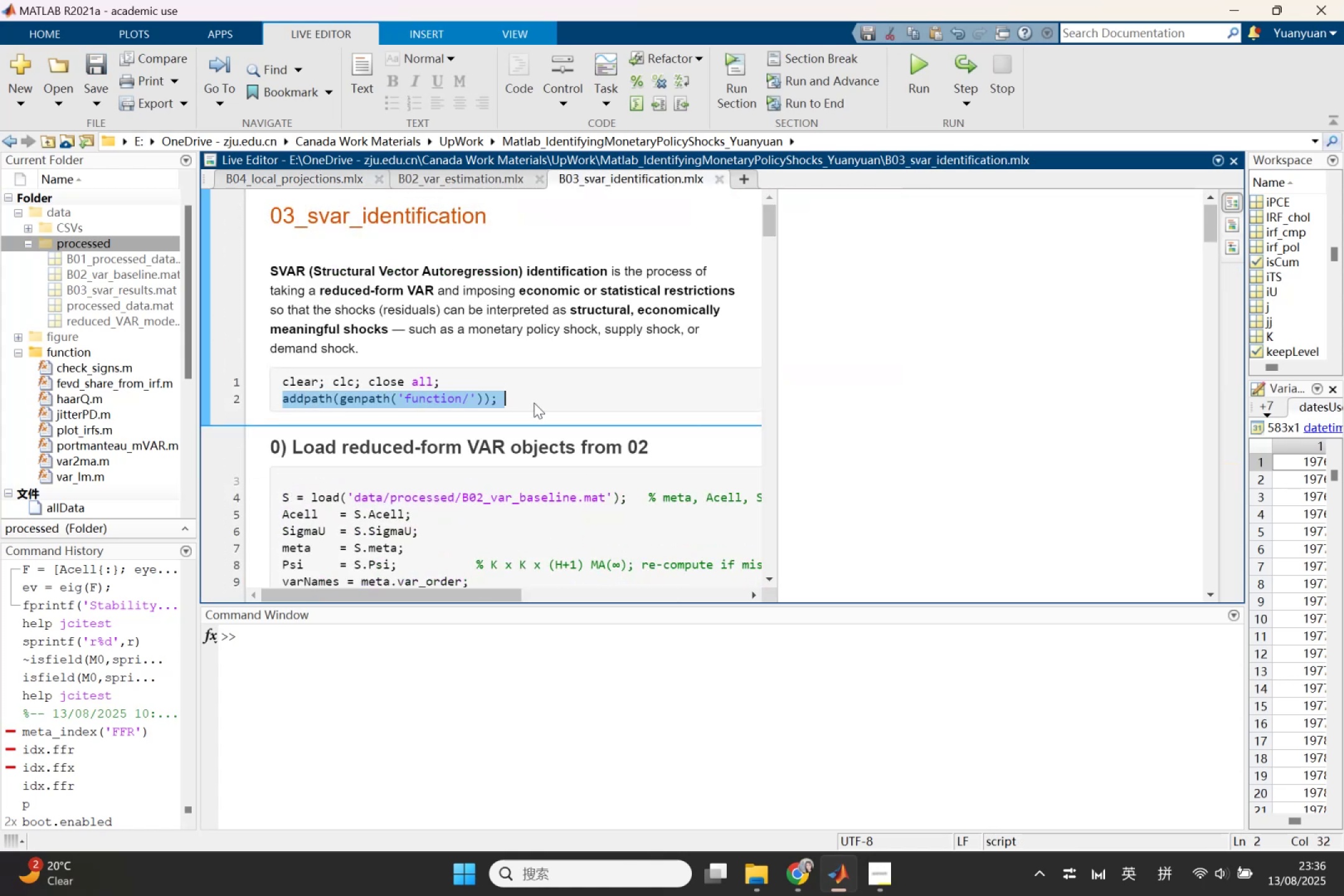 
key(Control+ControlLeft)
 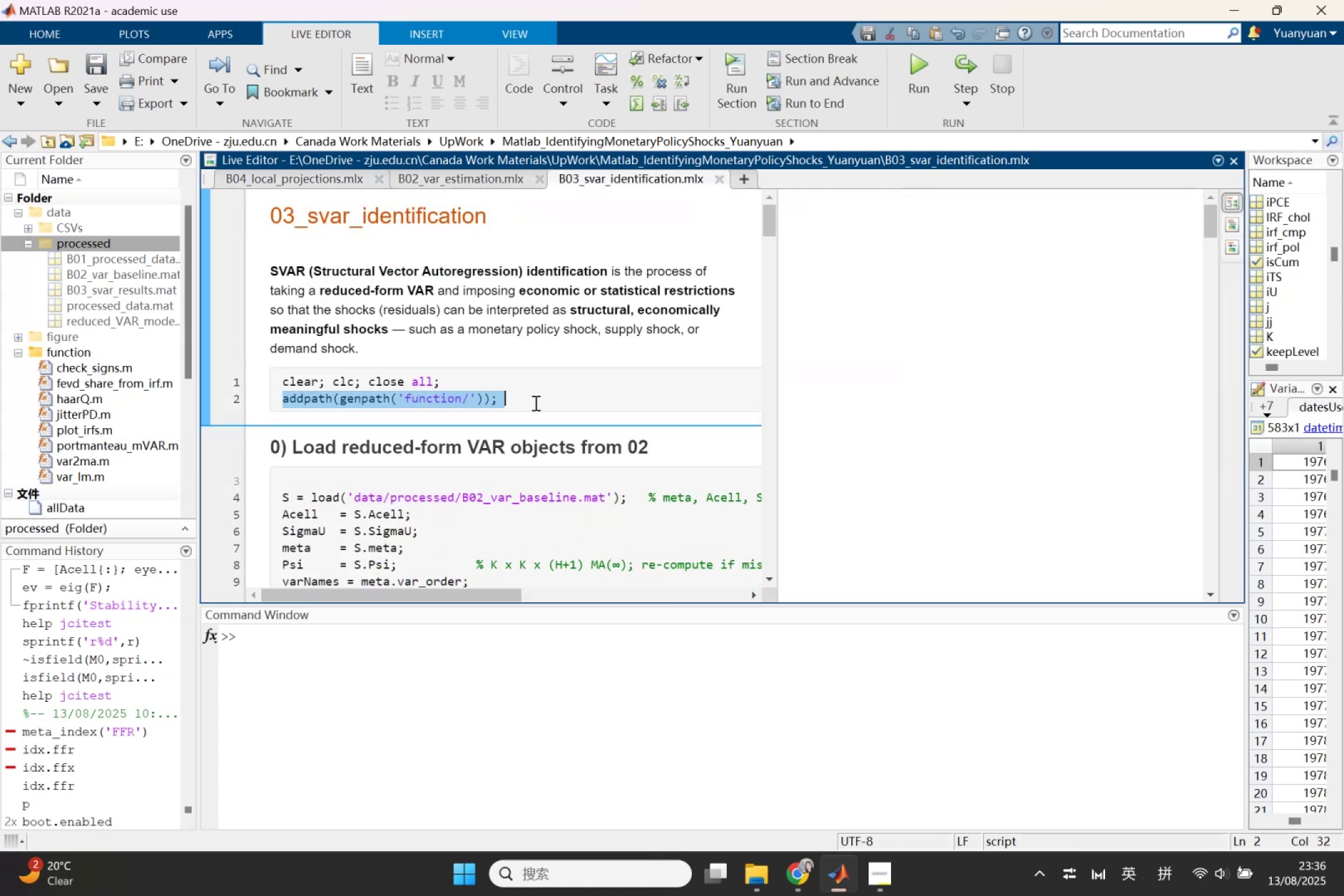 
key(Control+C)
 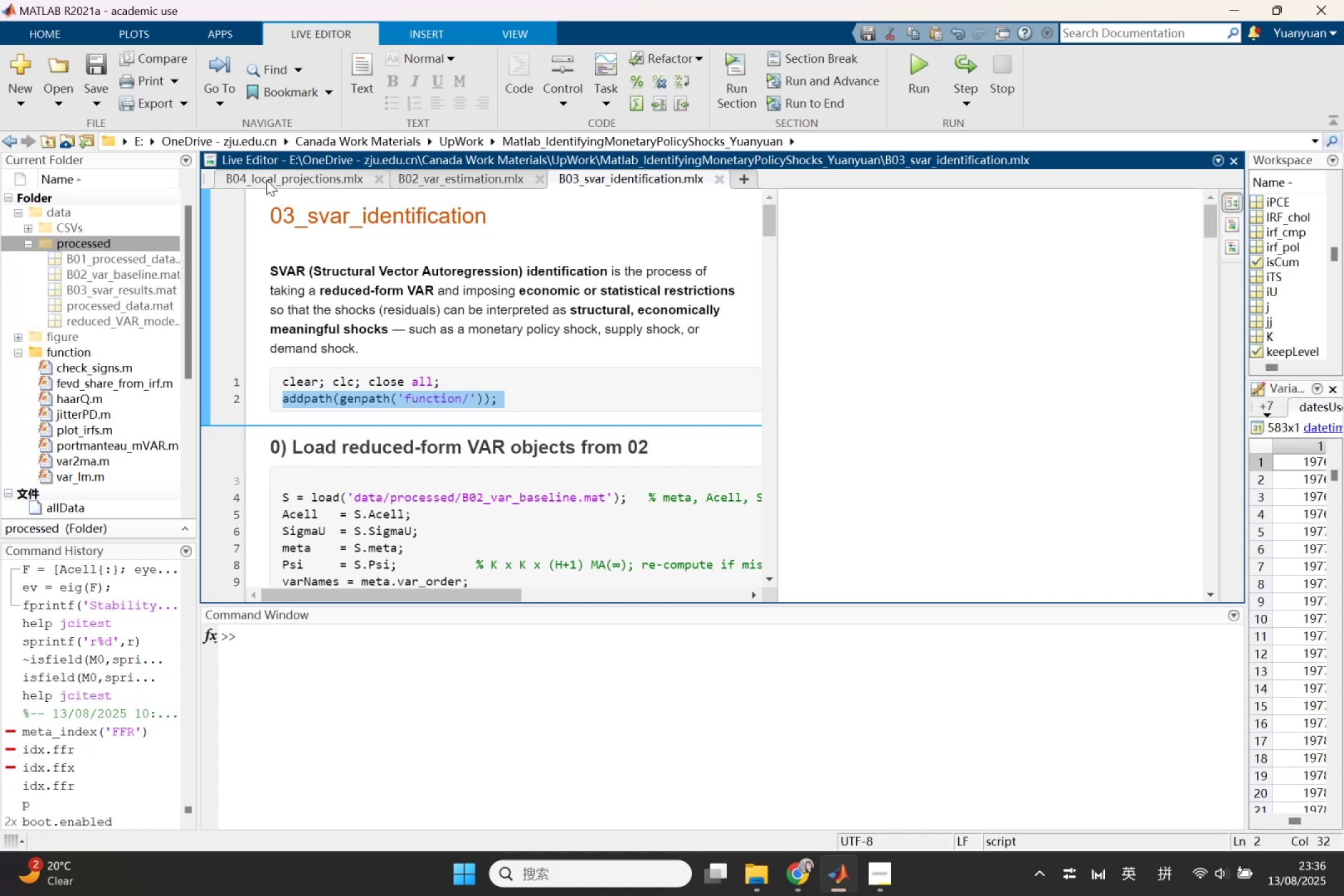 
left_click([266, 183])
 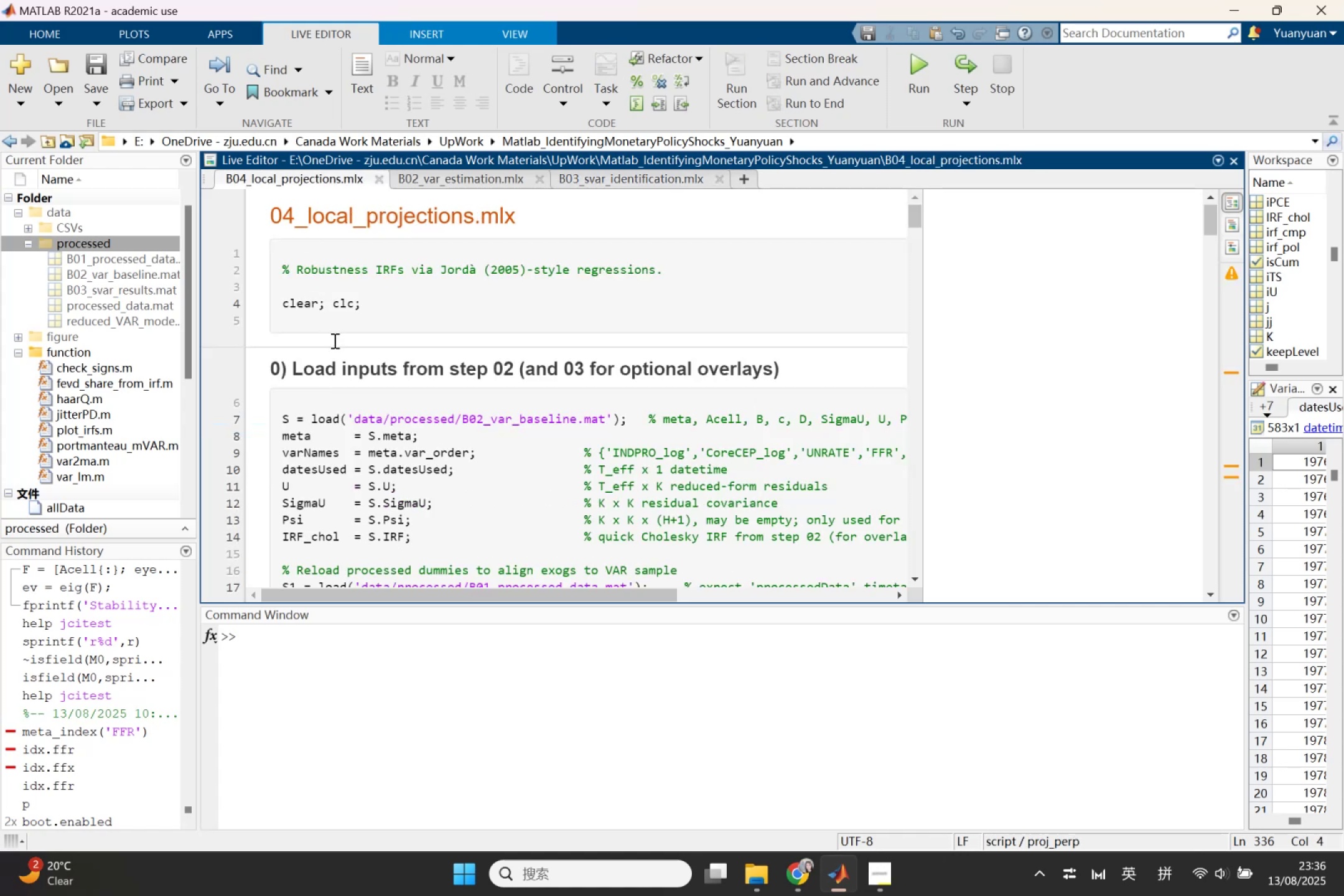 
left_click([334, 329])
 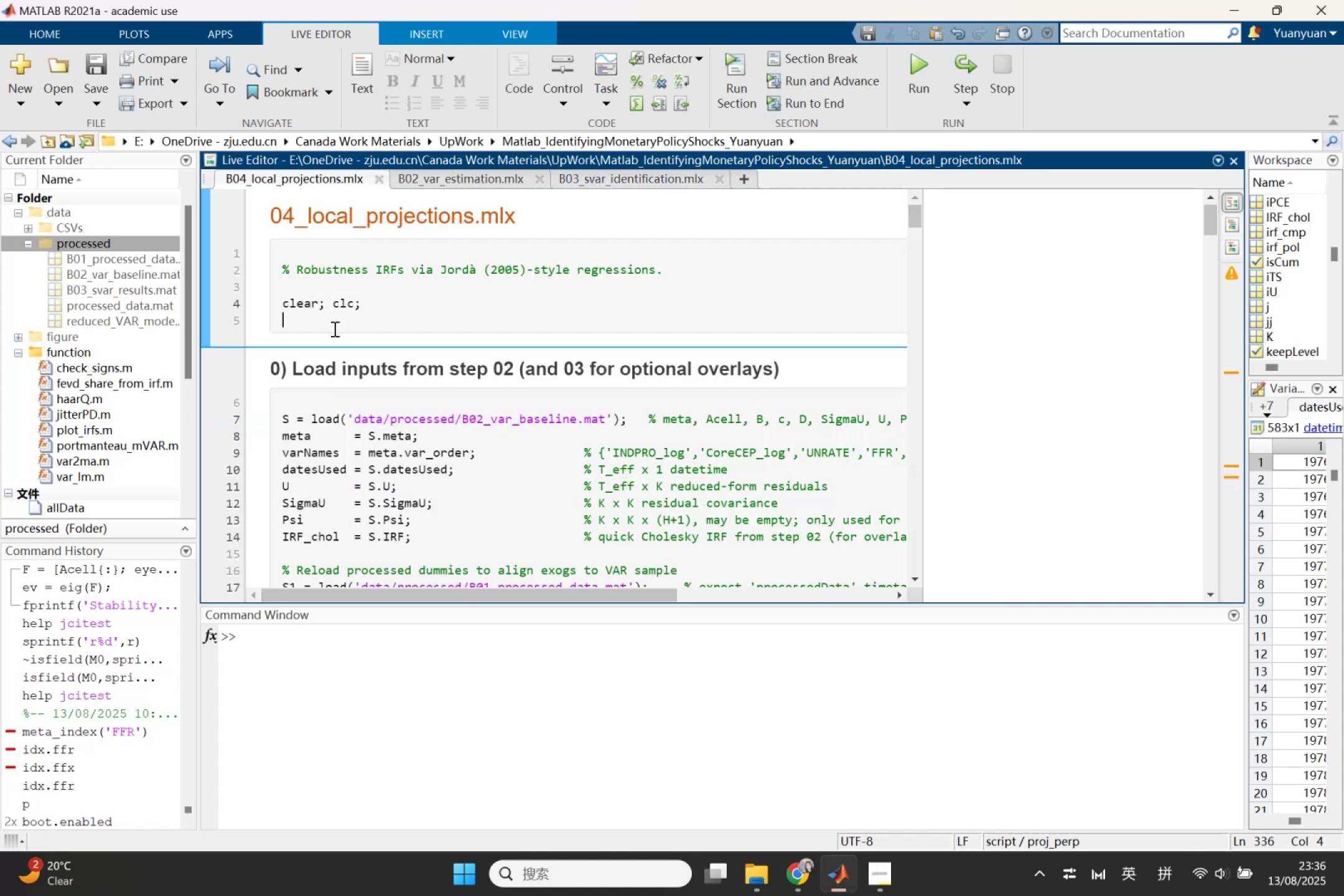 
key(Control+V)
 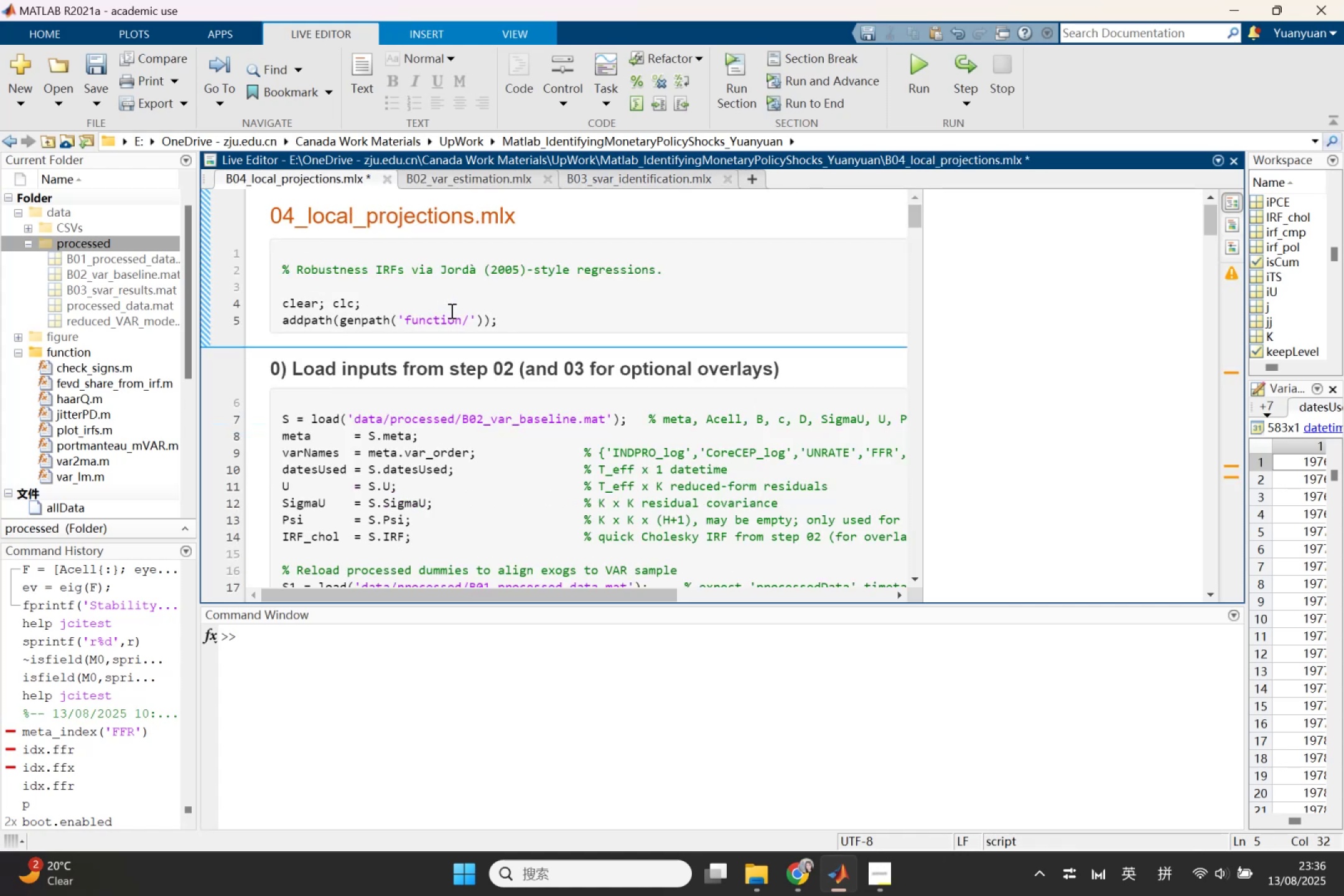 
key(Control+S)
 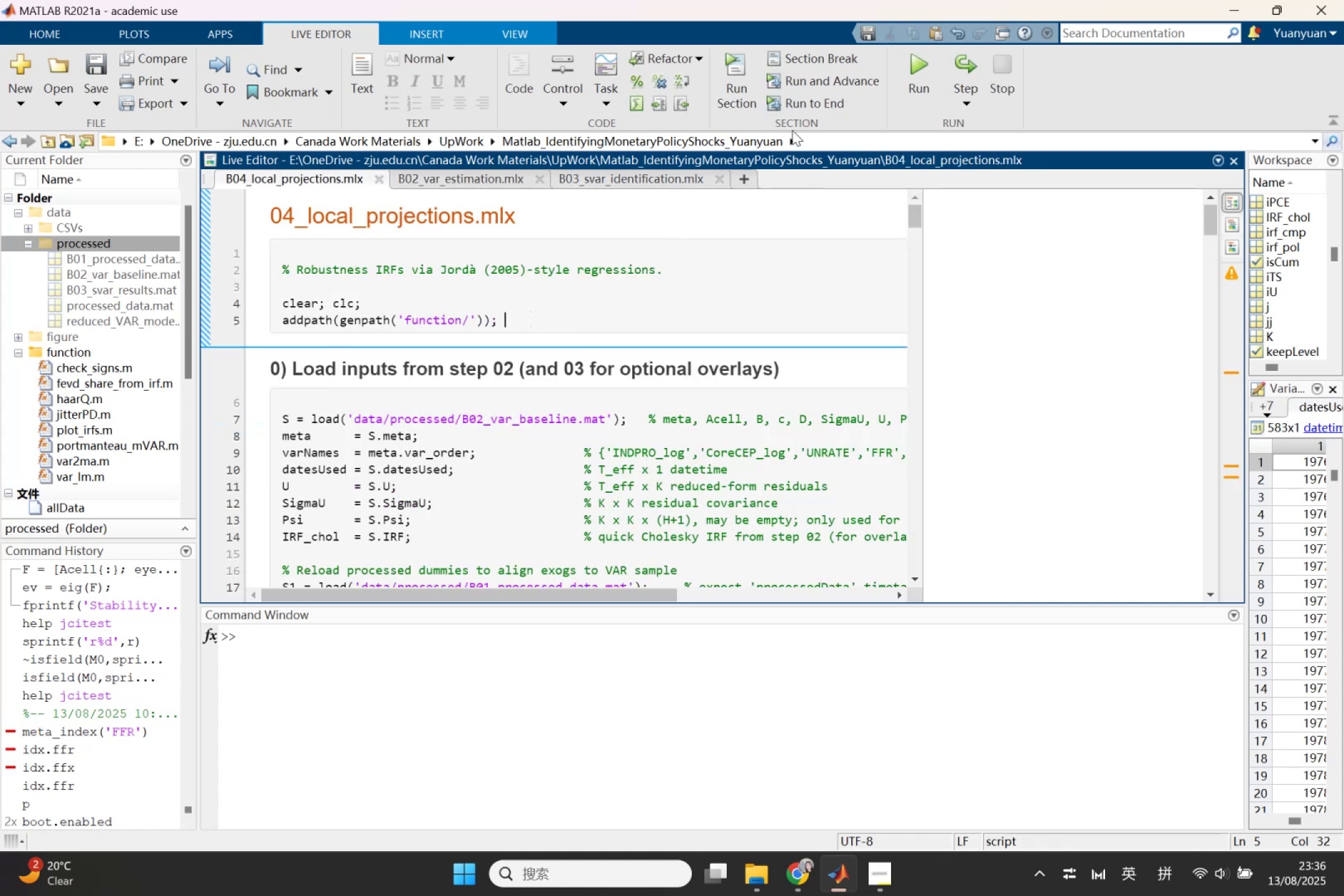 
left_click([924, 88])
 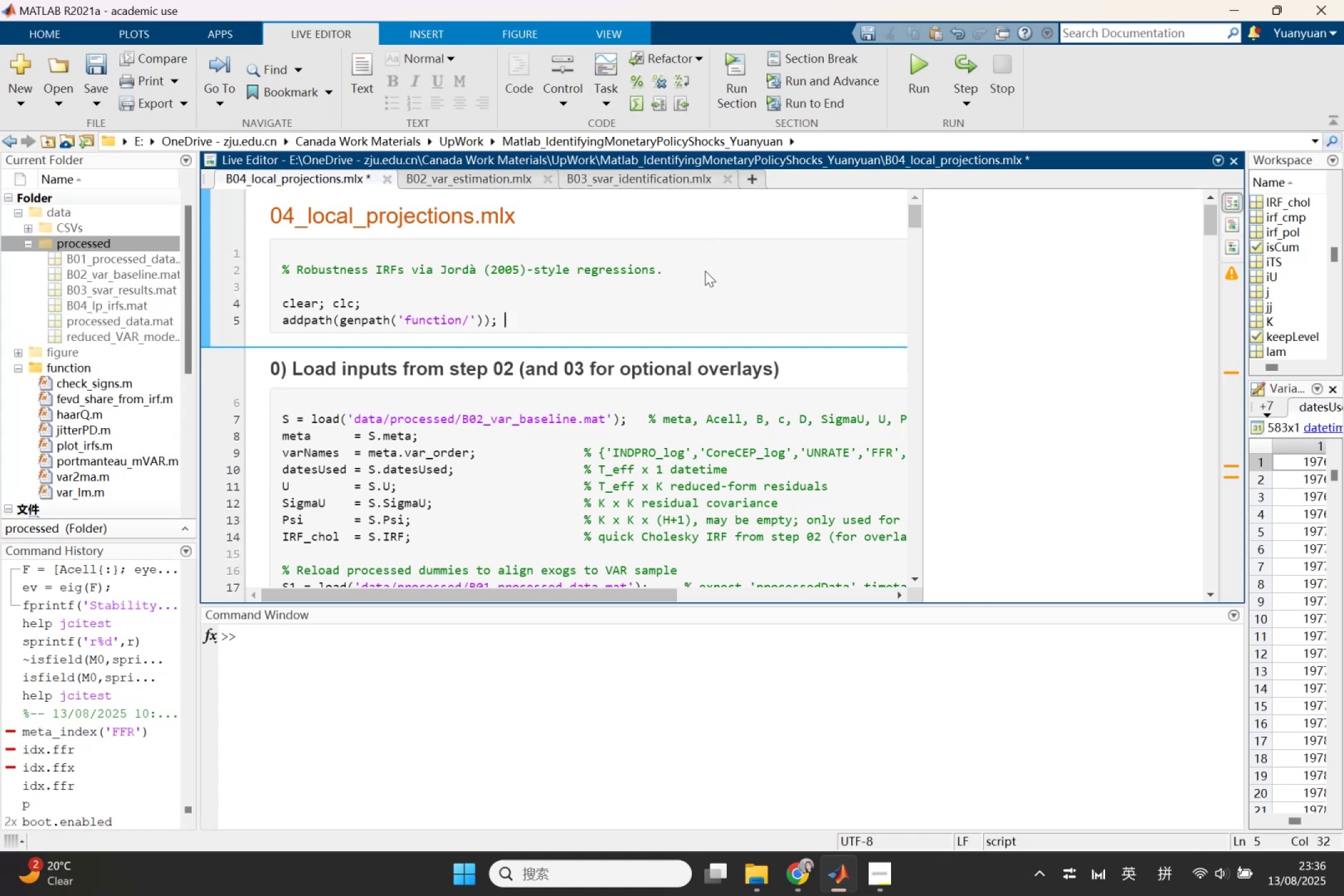 
wait(6.35)
 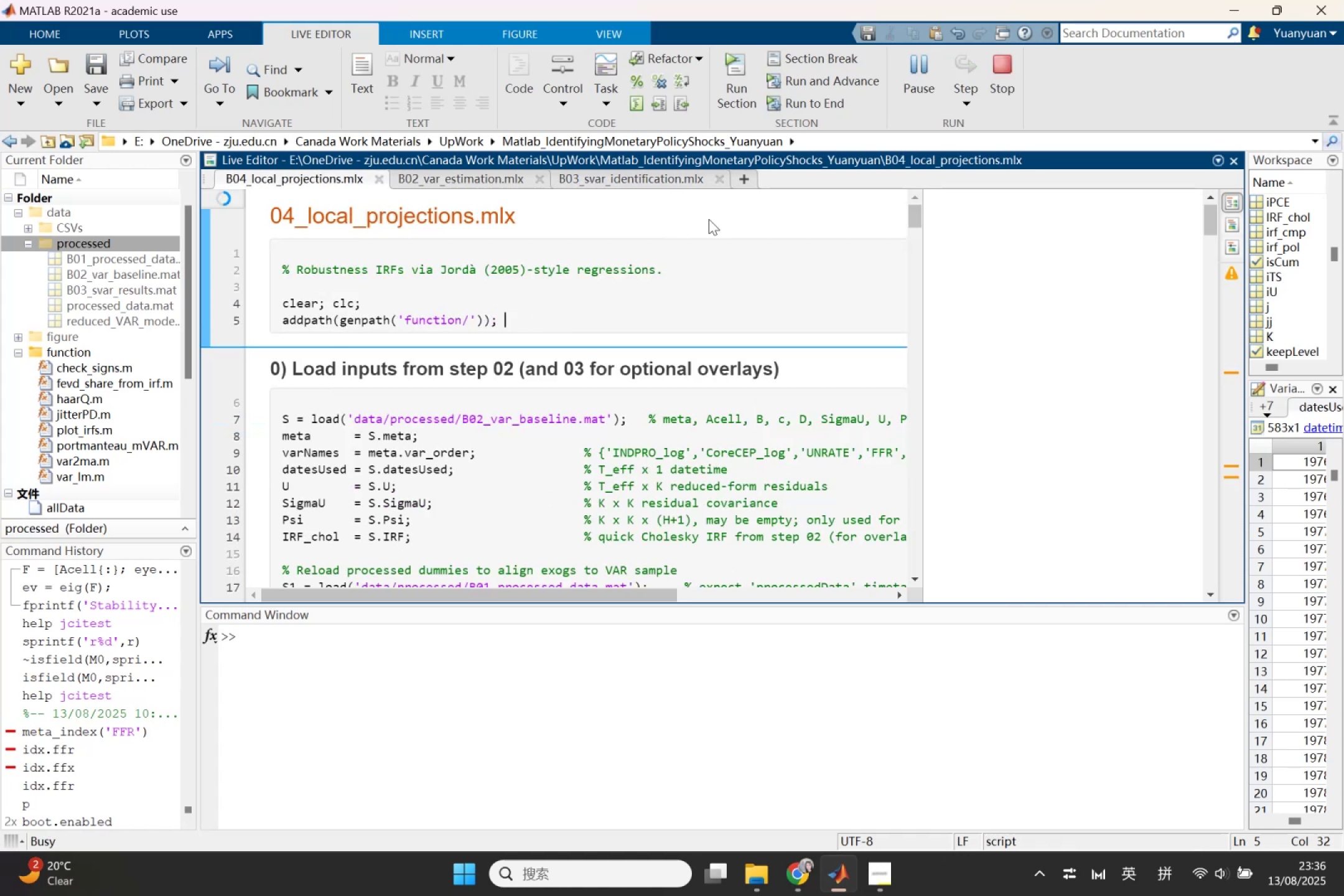 
scroll: coordinate [679, 487], scroll_direction: down, amount: 41.0
 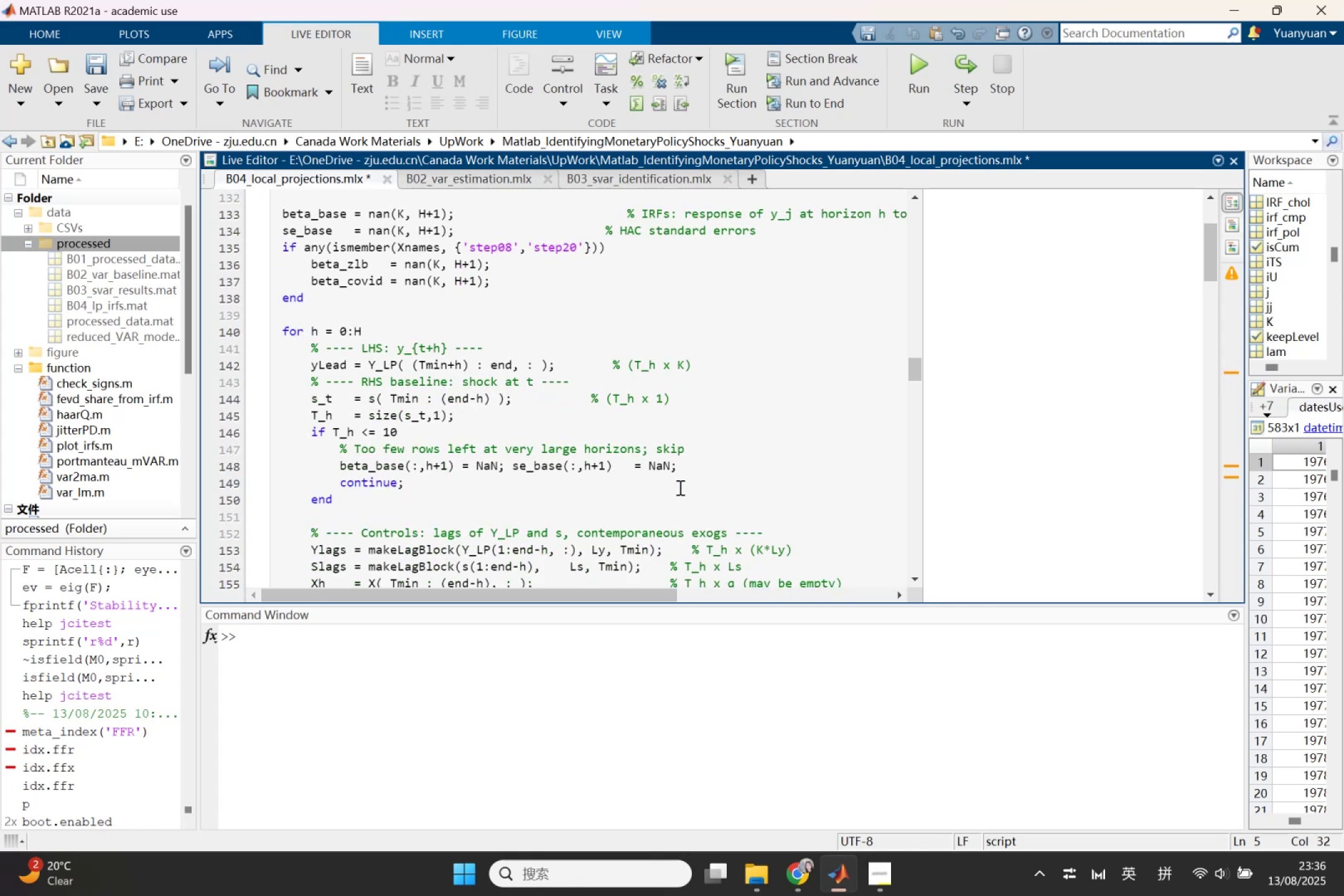 
scroll: coordinate [963, 445], scroll_direction: up, amount: 9.0
 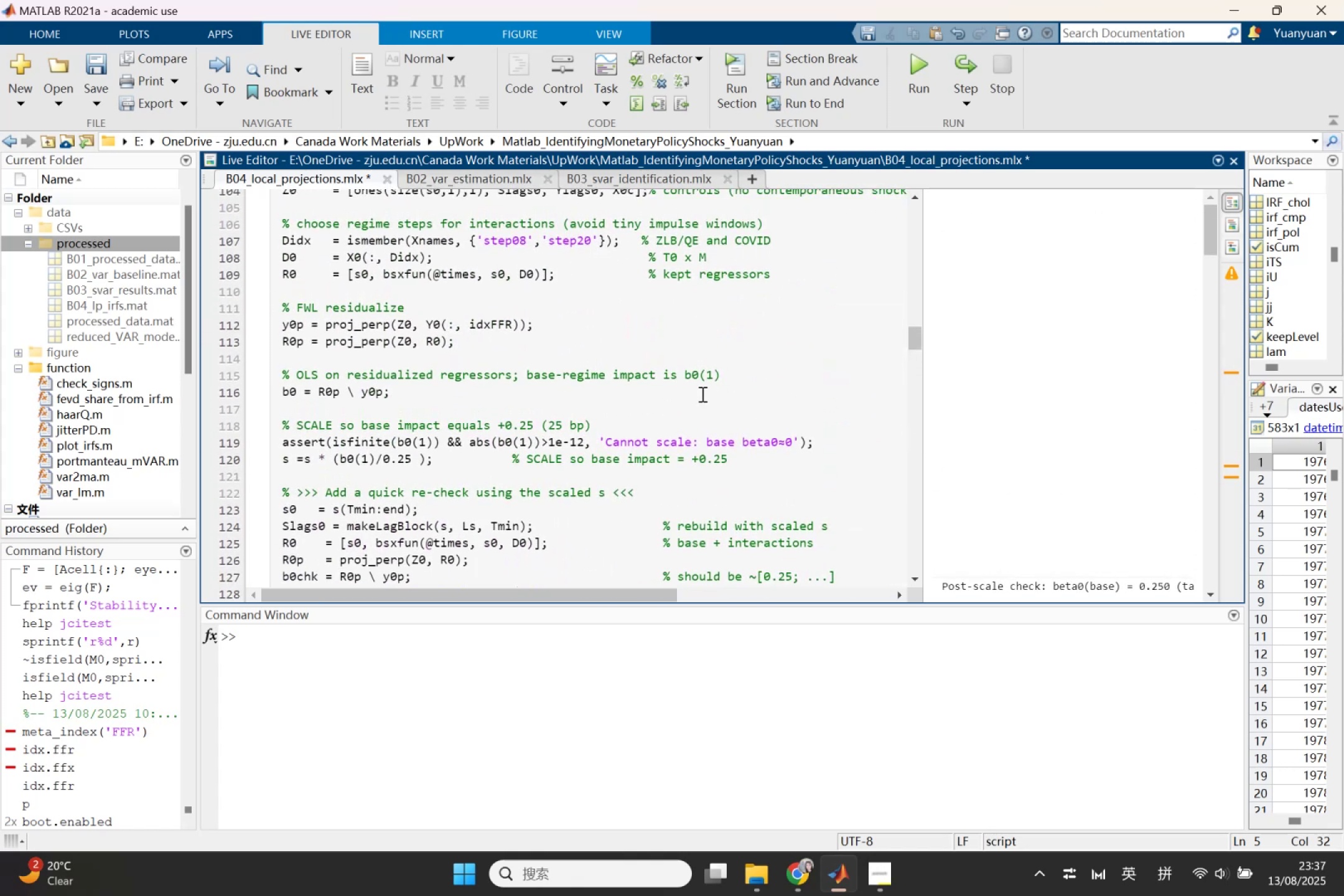 
scroll: coordinate [721, 470], scroll_direction: down, amount: 31.0
 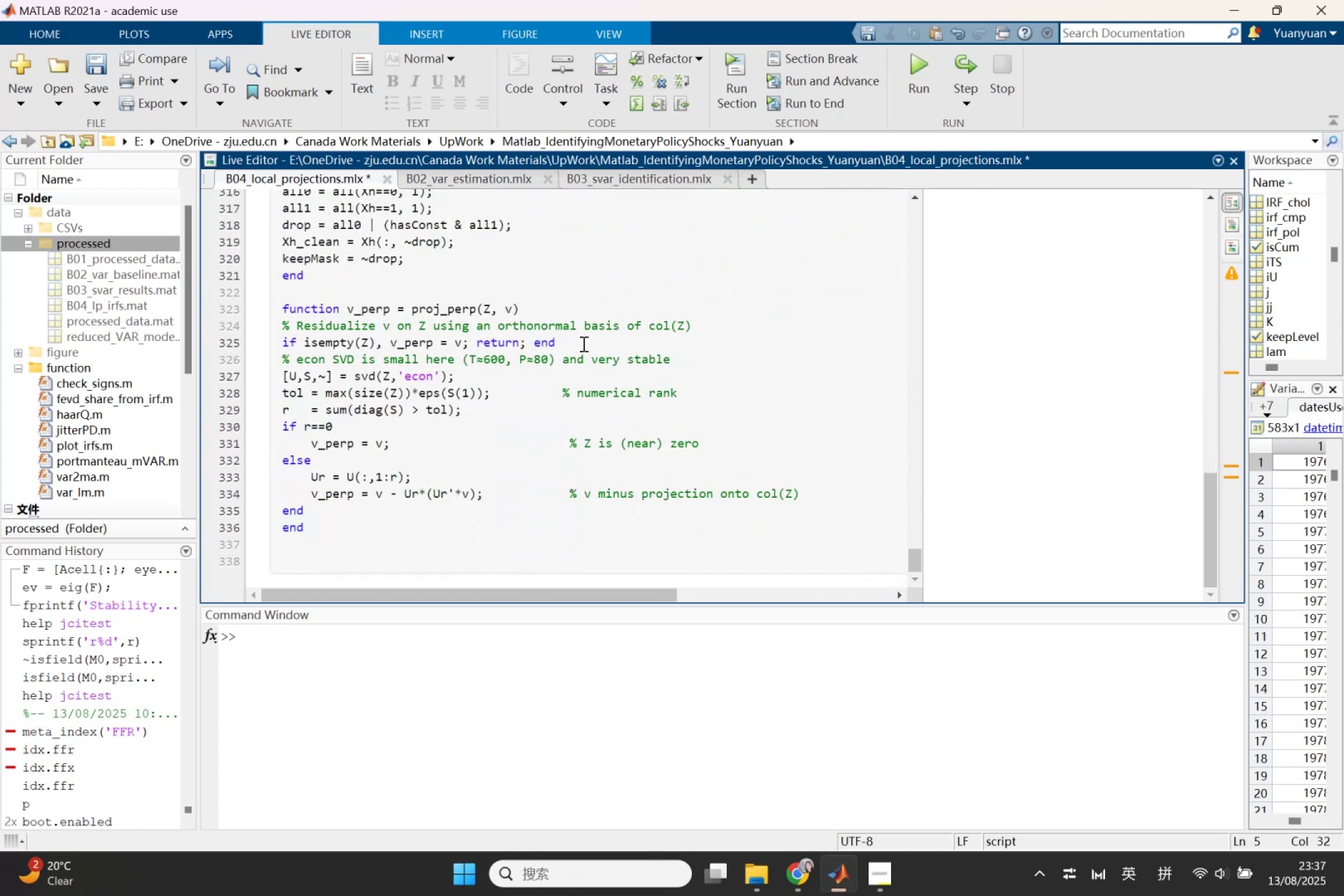 
key(Control+S)
 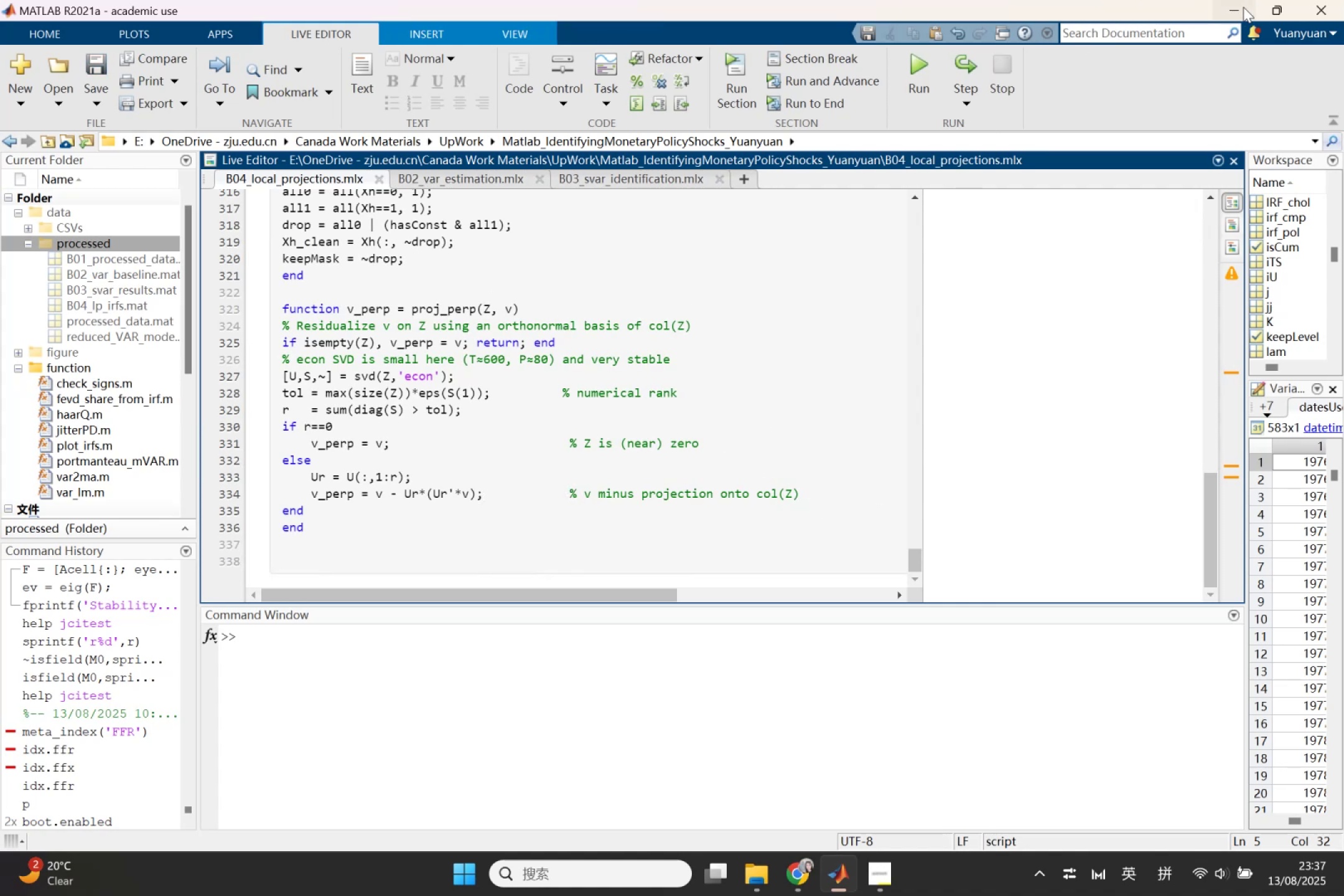 
wait(7.11)
 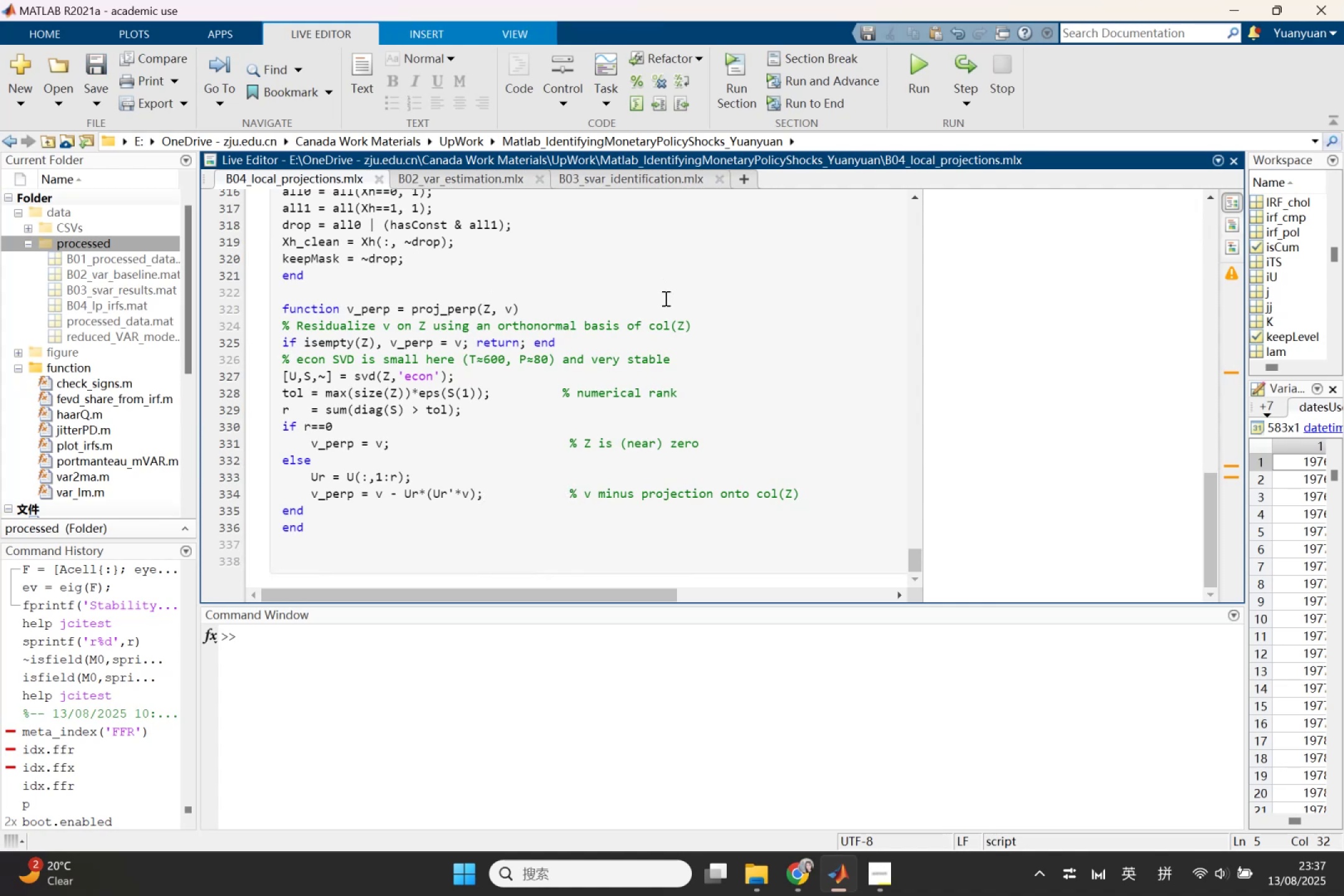 
left_click([342, 172])
 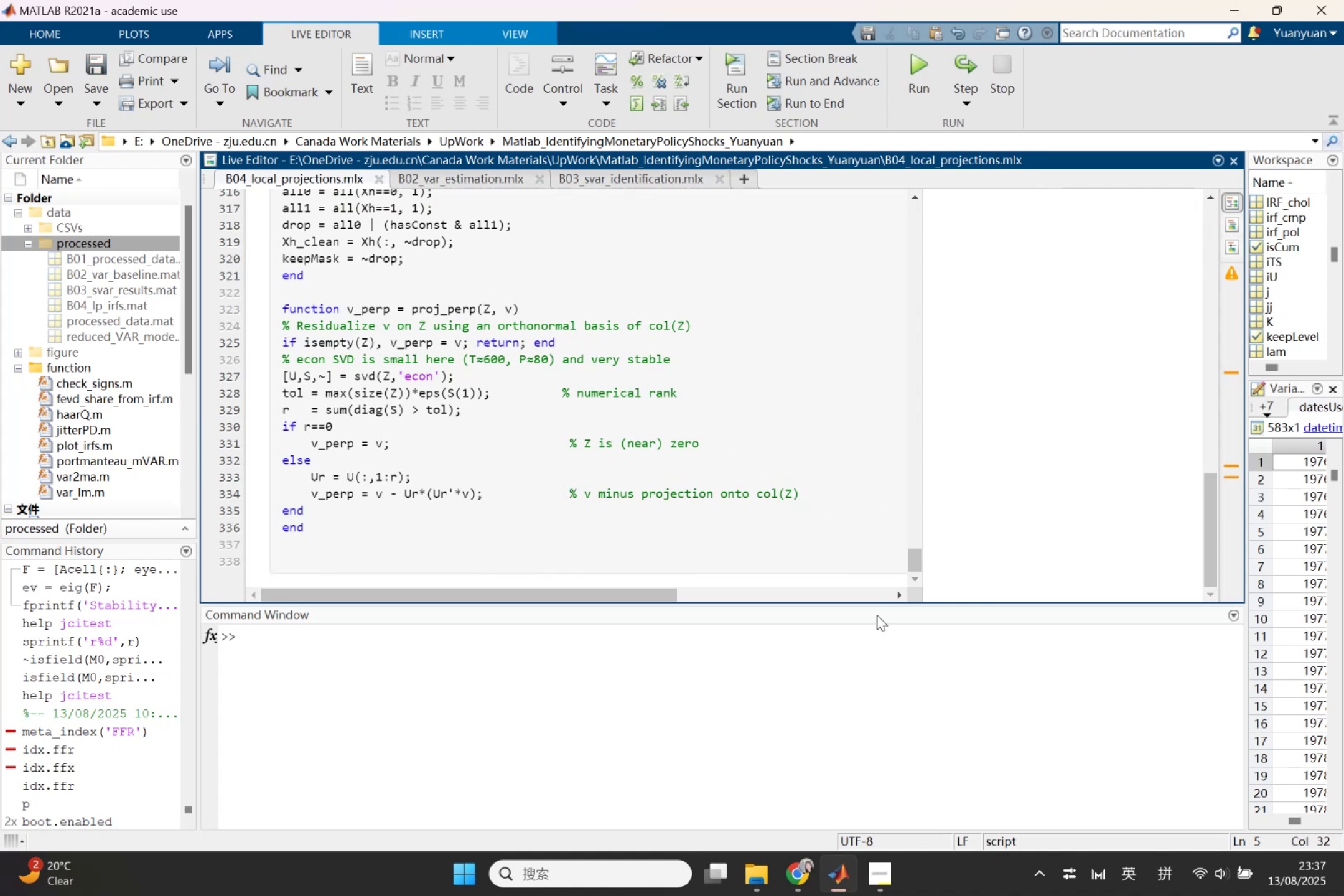 
left_click_drag(start_coordinate=[913, 567], to_coordinate=[953, 180])
 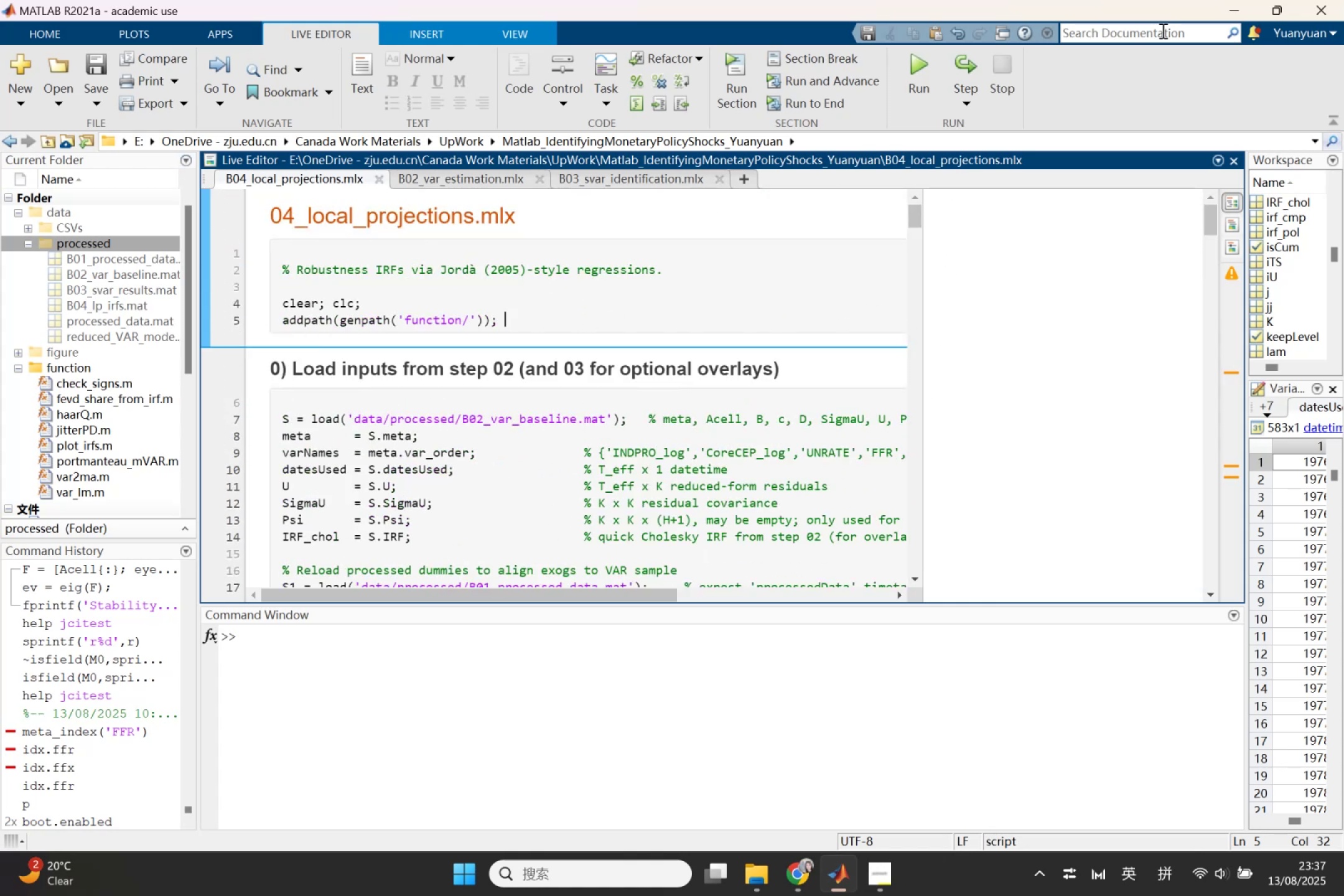 
left_click([1243, 0])
 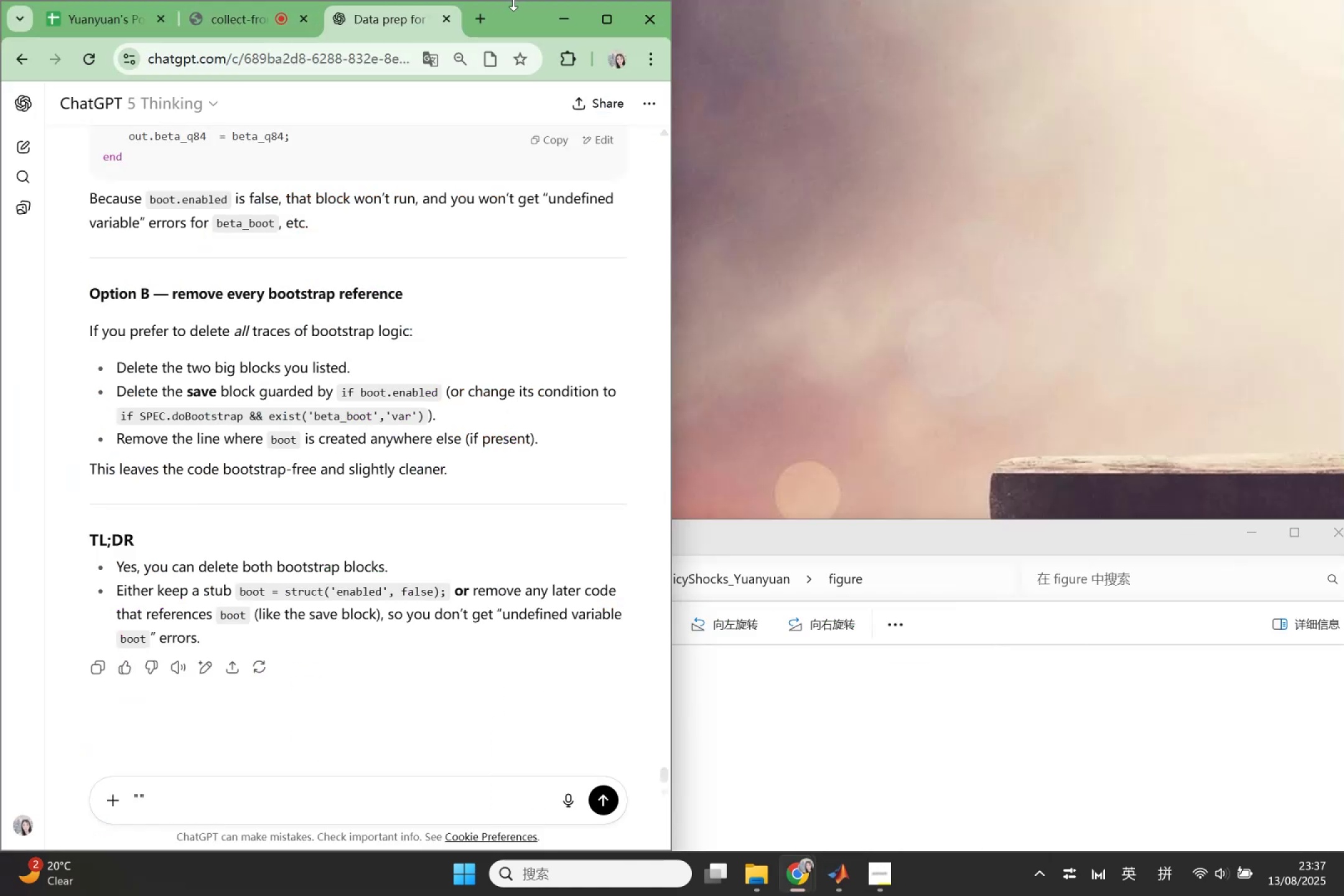 
double_click([517, 10])
 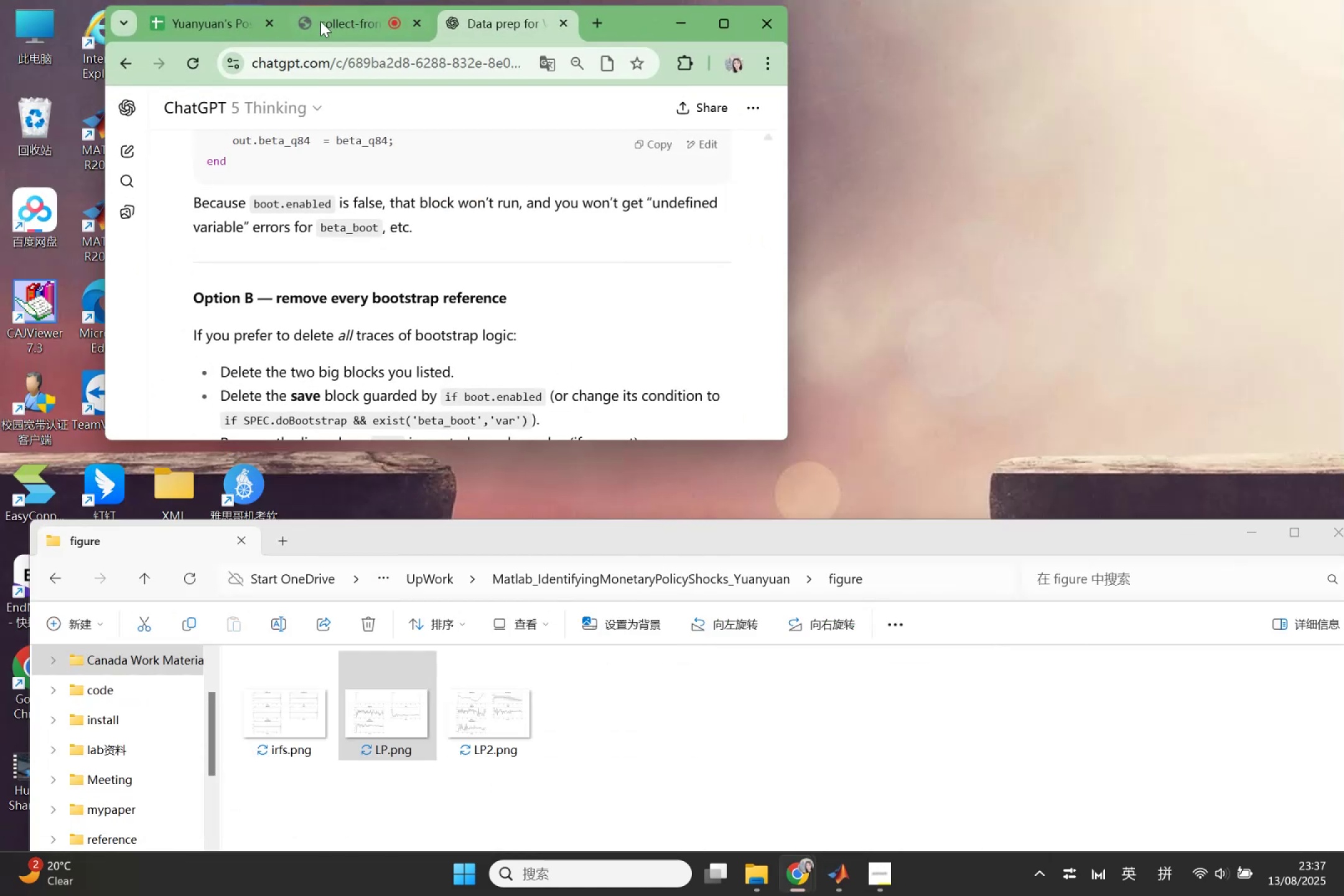 
left_click([323, 22])
 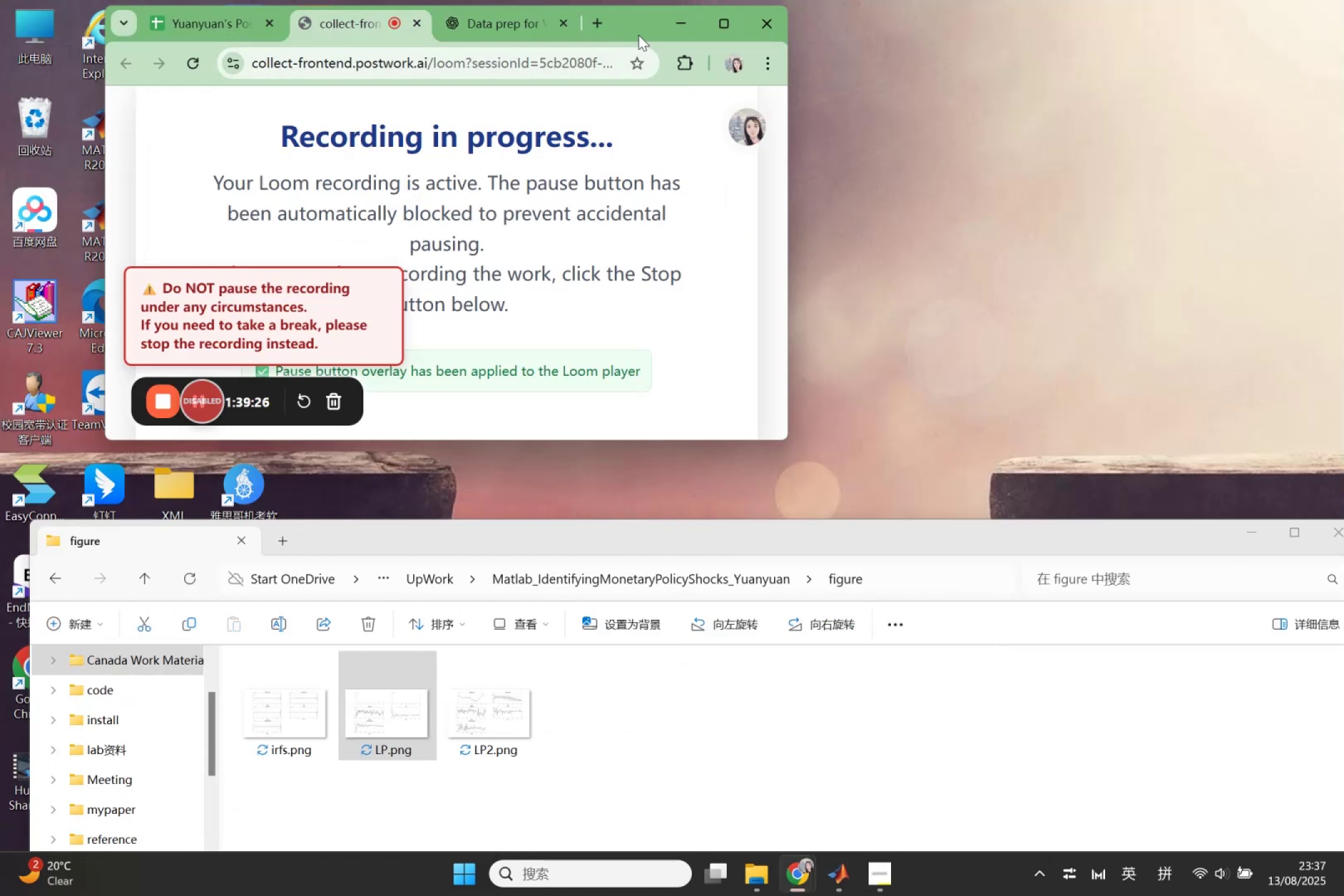 
double_click([638, 35])
 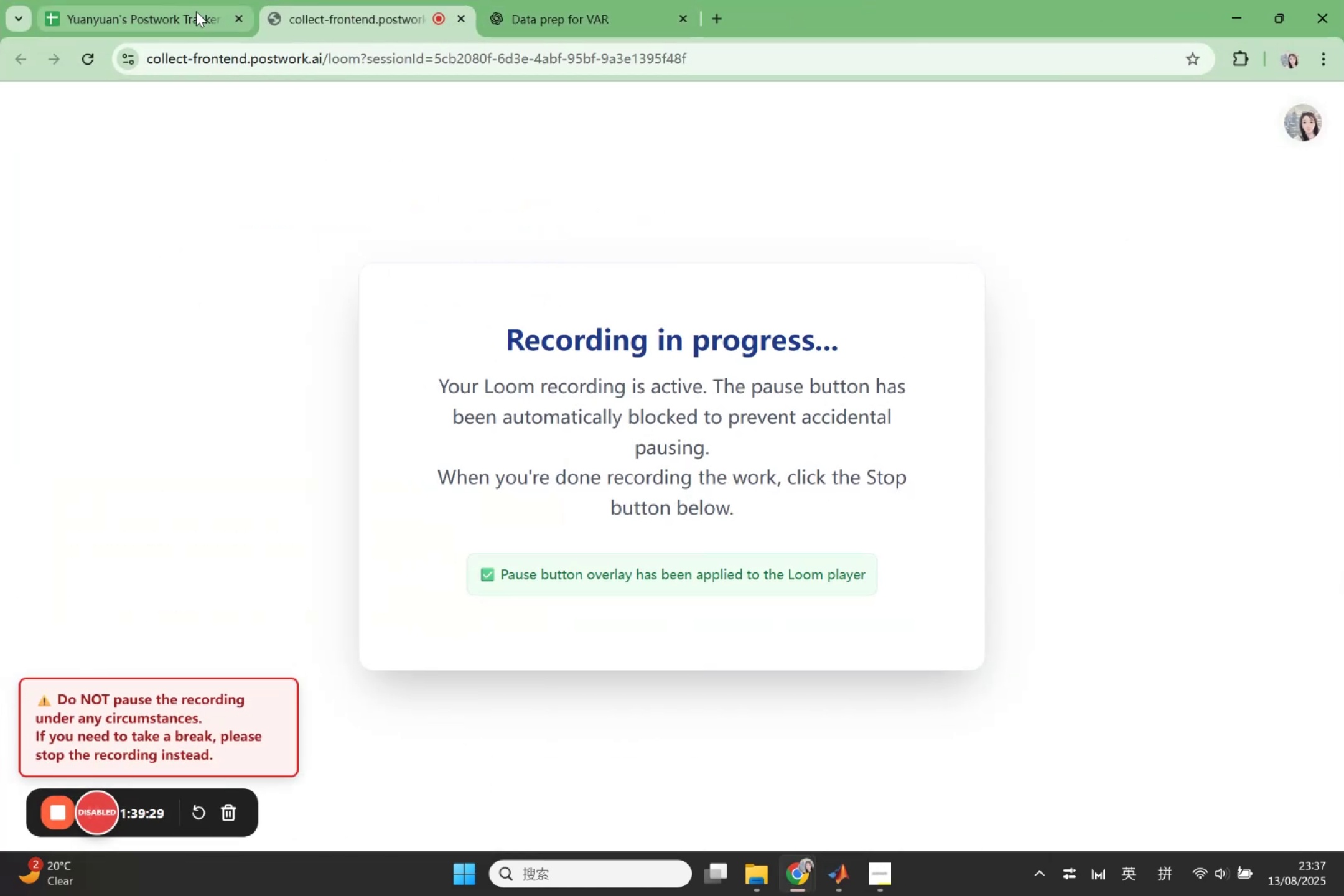 
left_click([614, 39])
 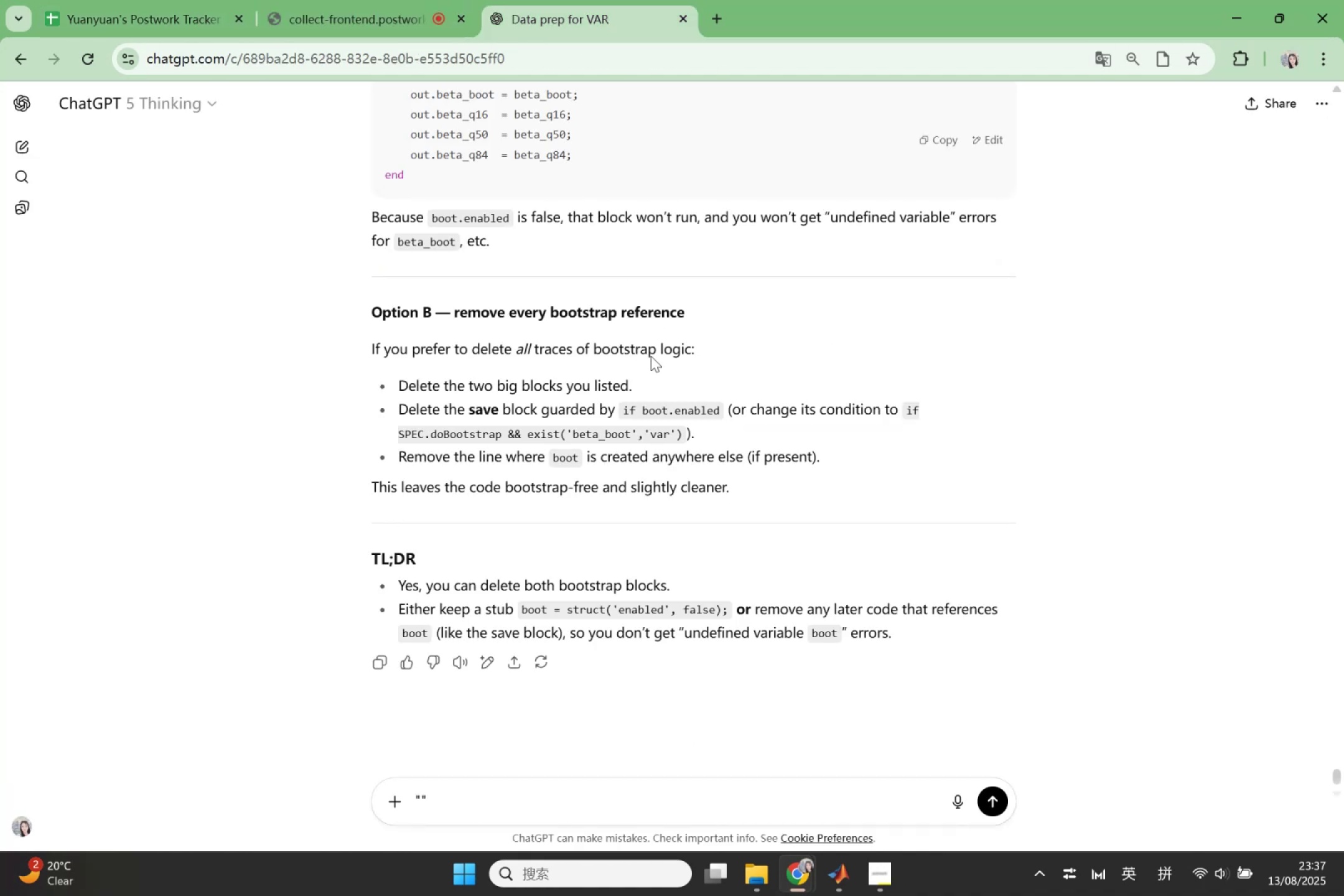 
scroll: coordinate [909, 472], scroll_direction: up, amount: 123.0
 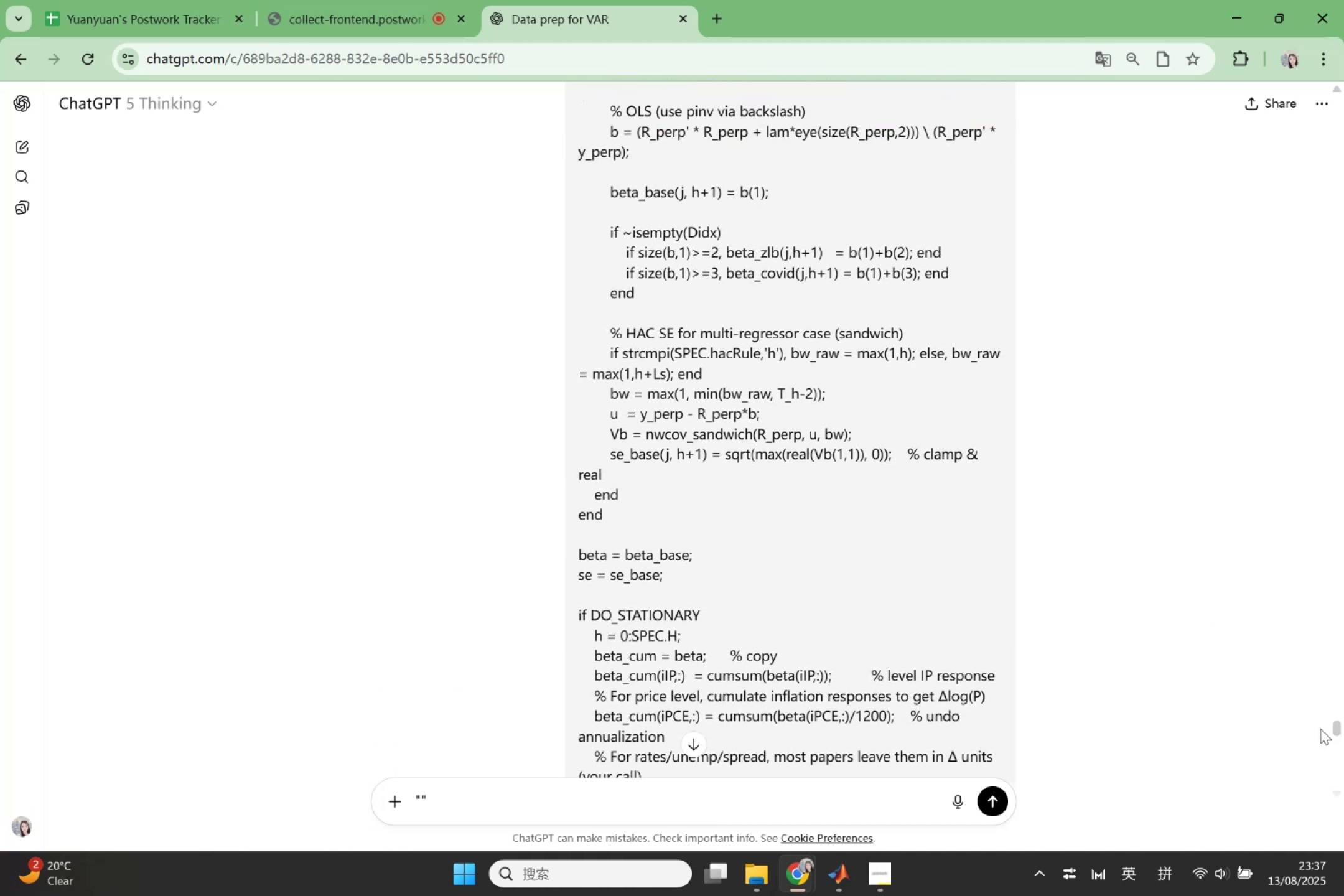 
left_click_drag(start_coordinate=[1338, 729], to_coordinate=[1343, 499])
 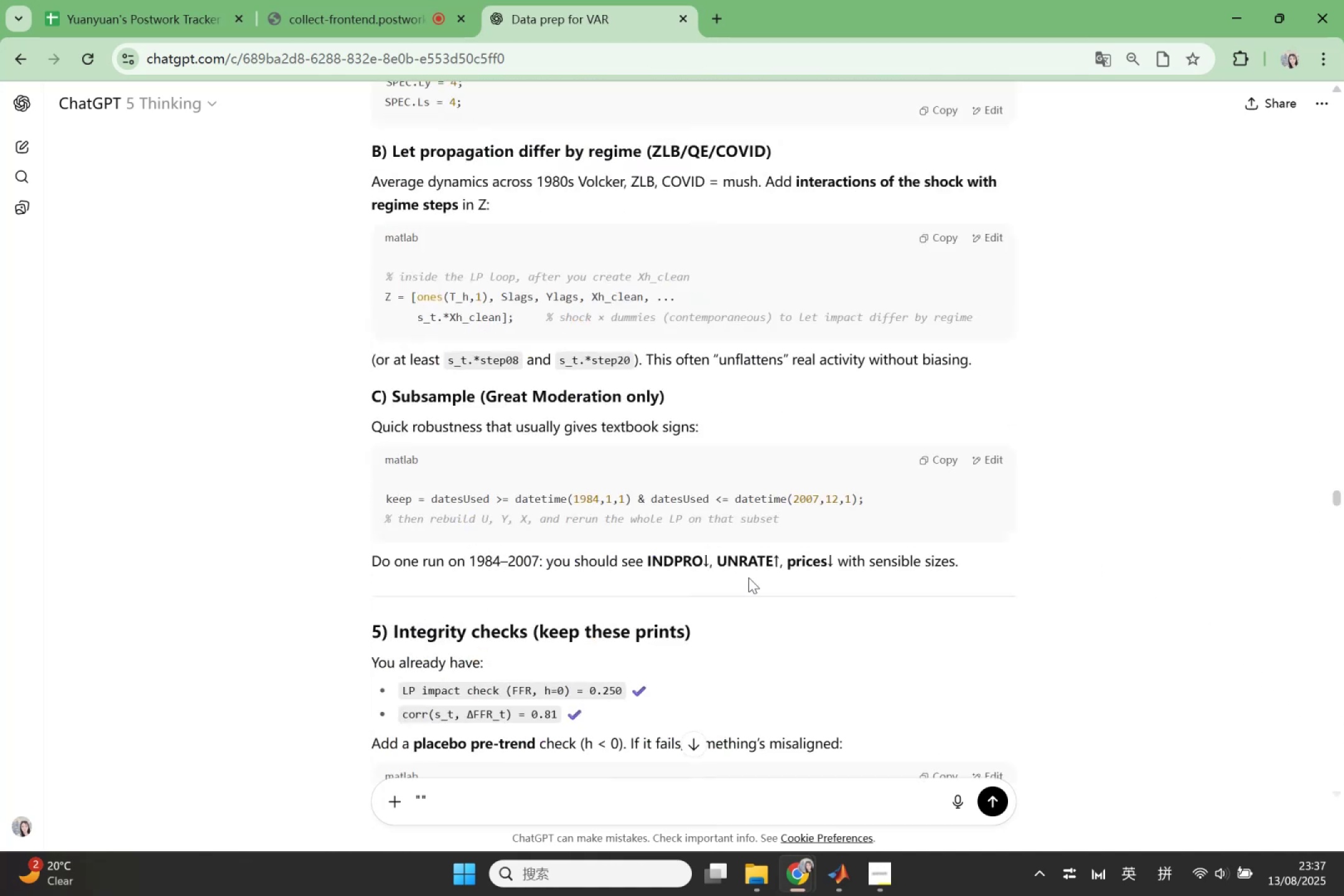 